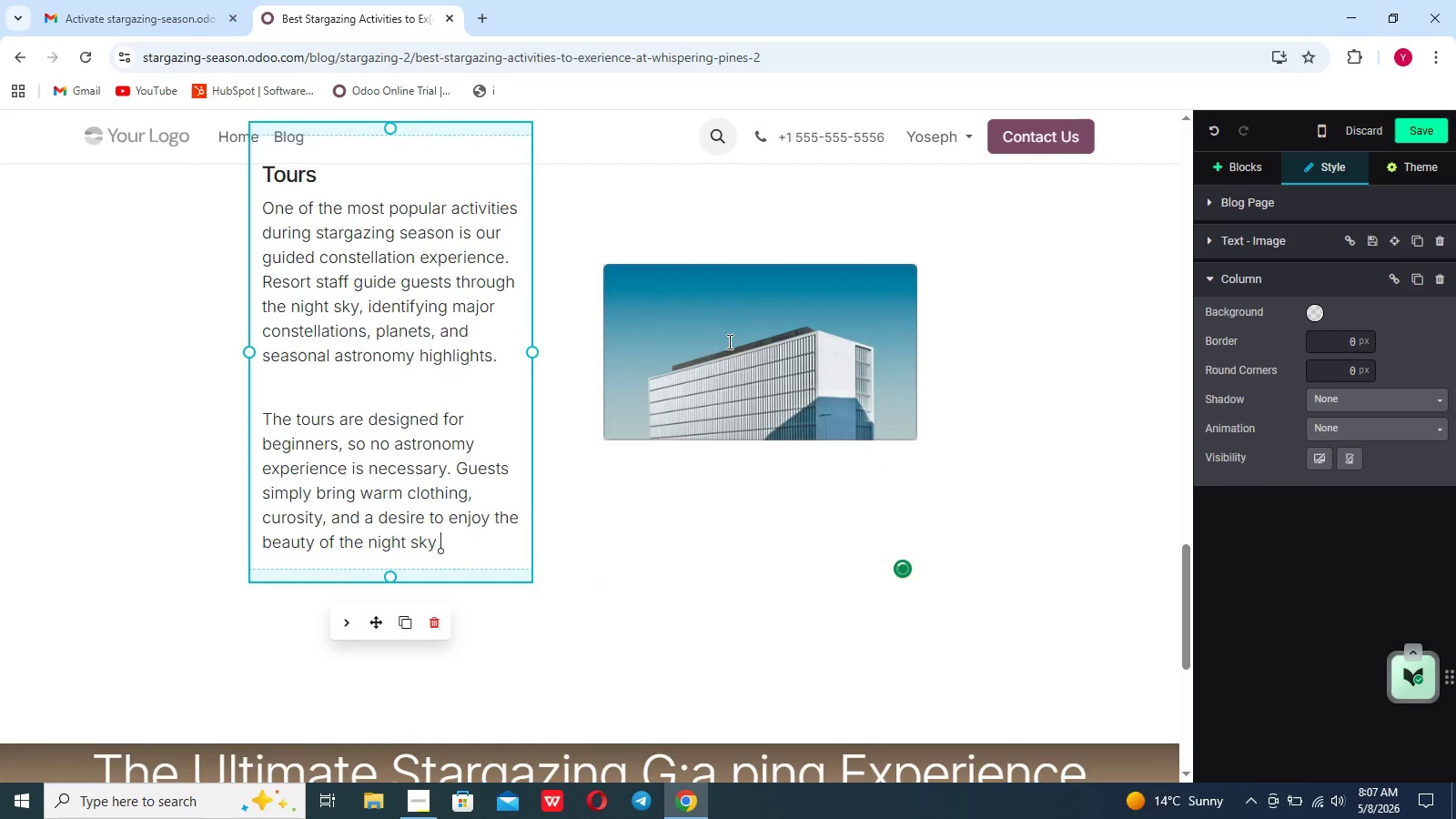 
double_click([728, 341])
 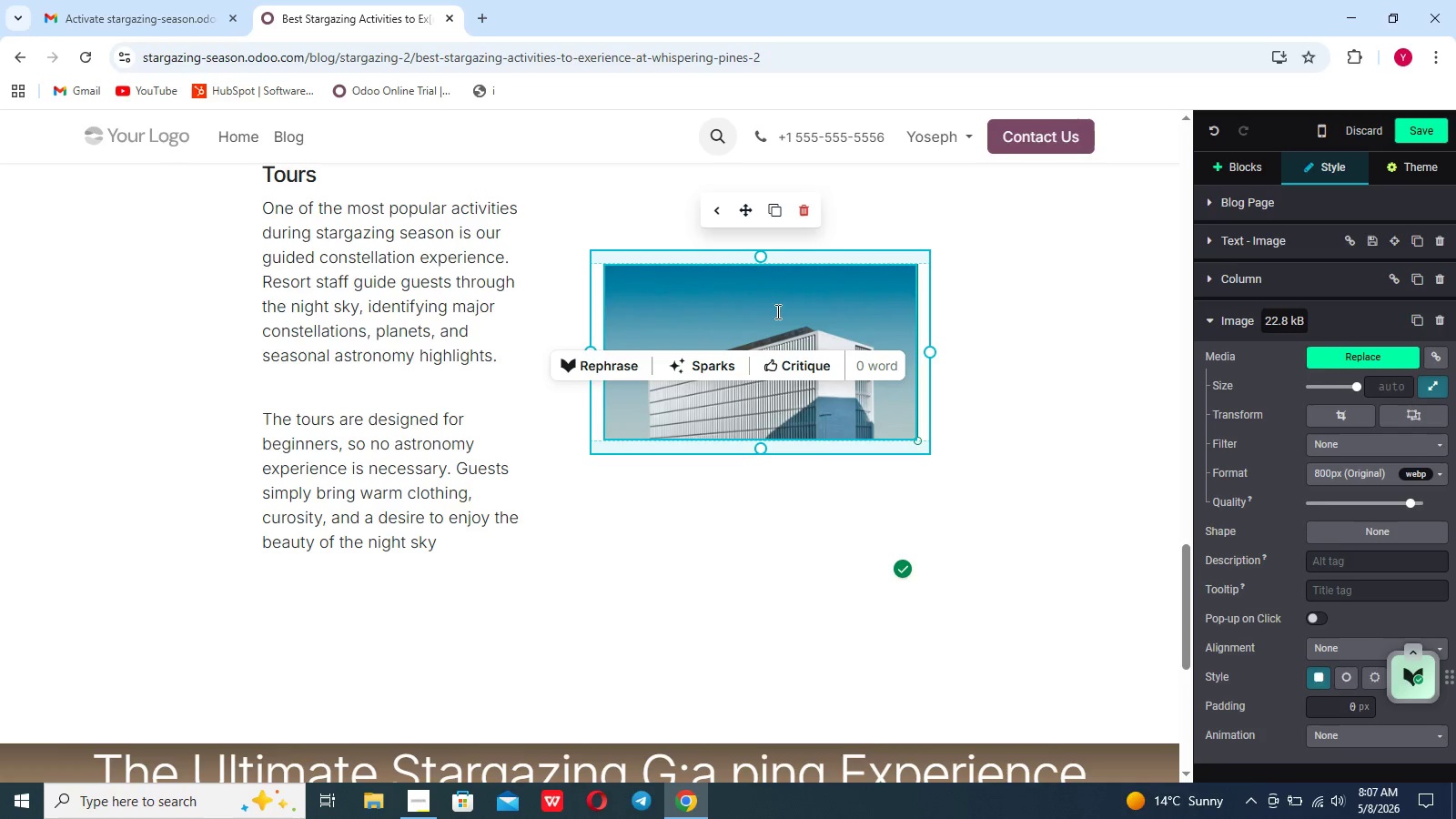 
wait(10.94)
 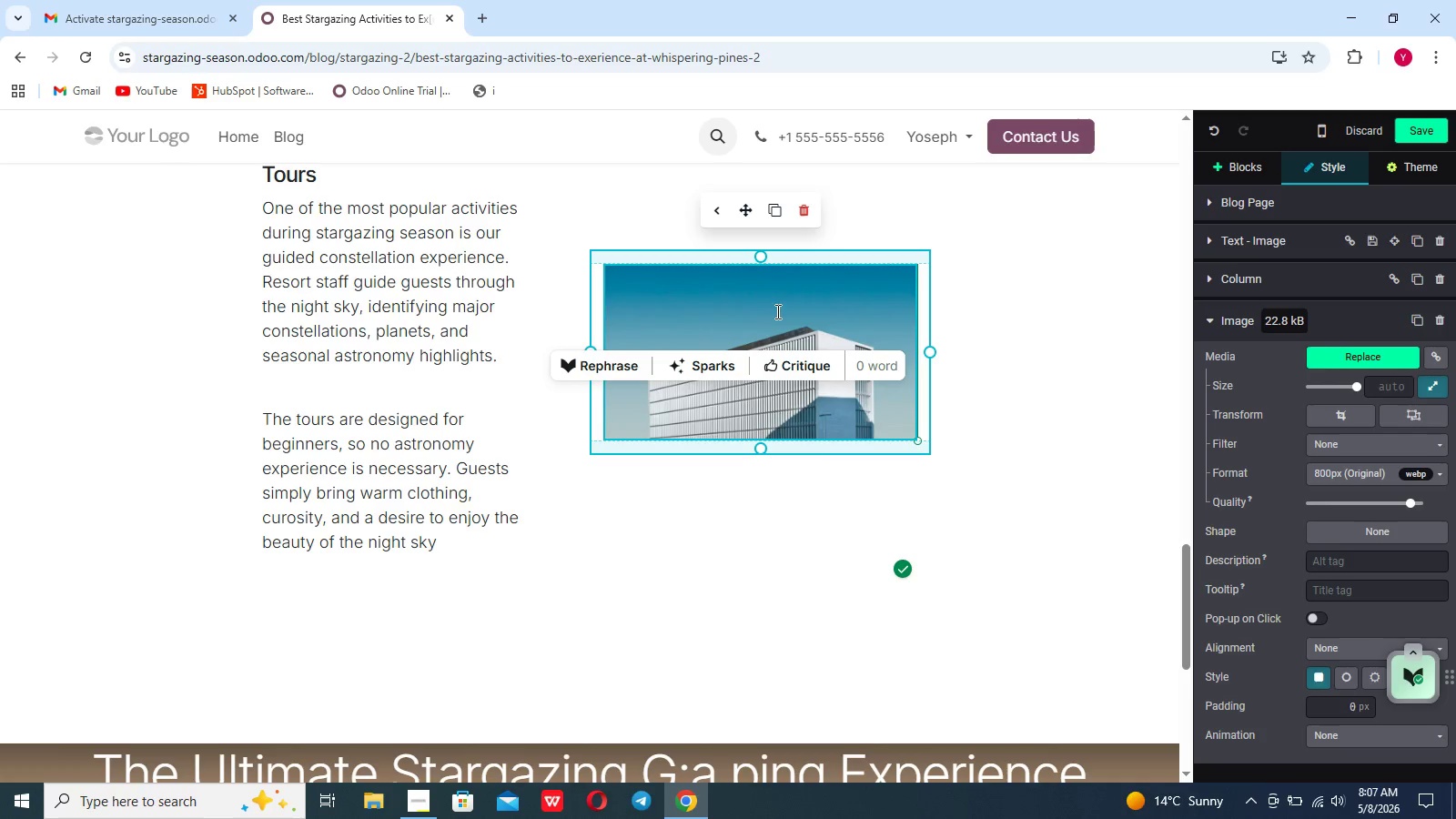 
left_click([1350, 364])
 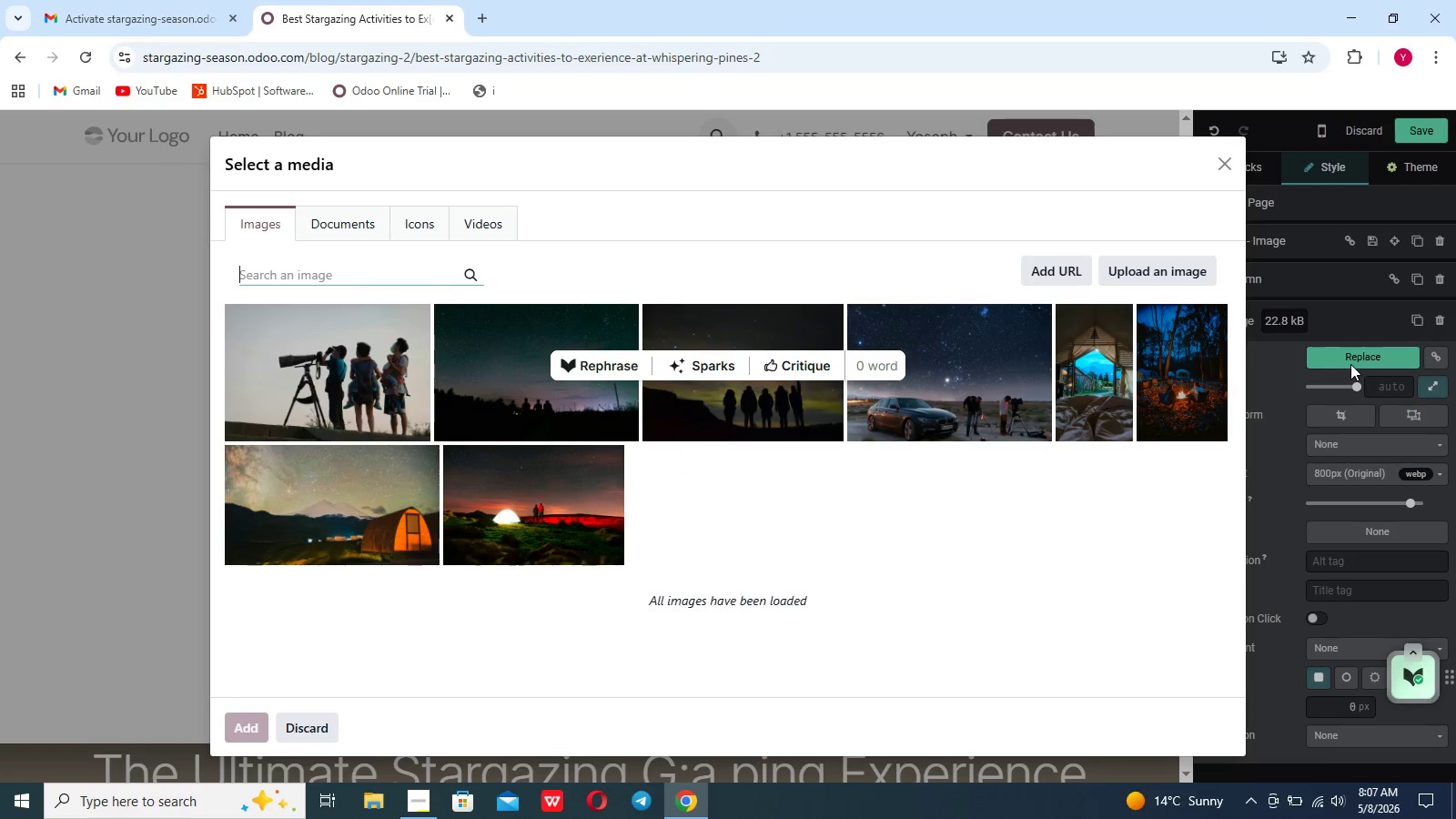 
type(constellation tour night sky)
 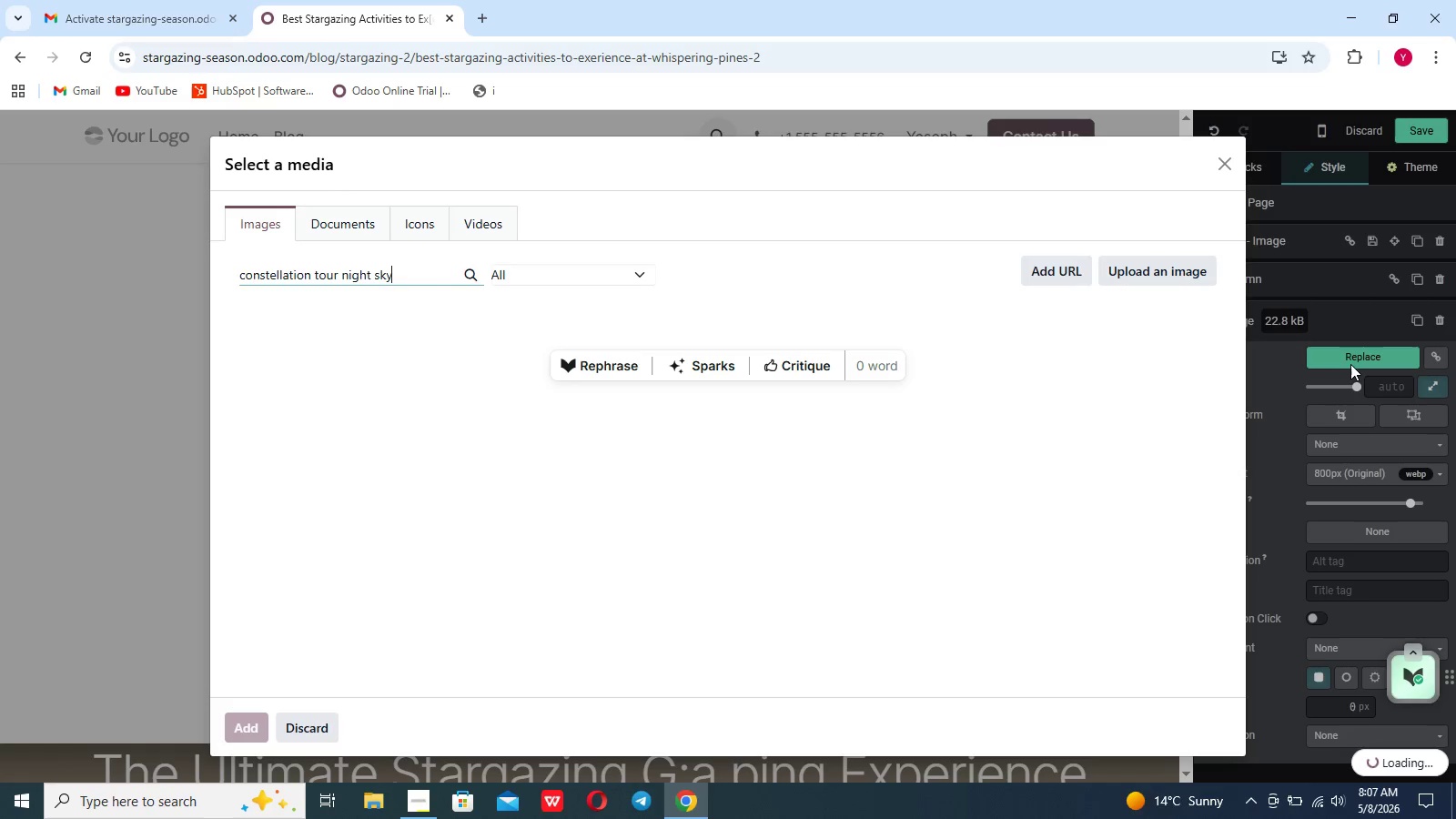 
wait(6.25)
 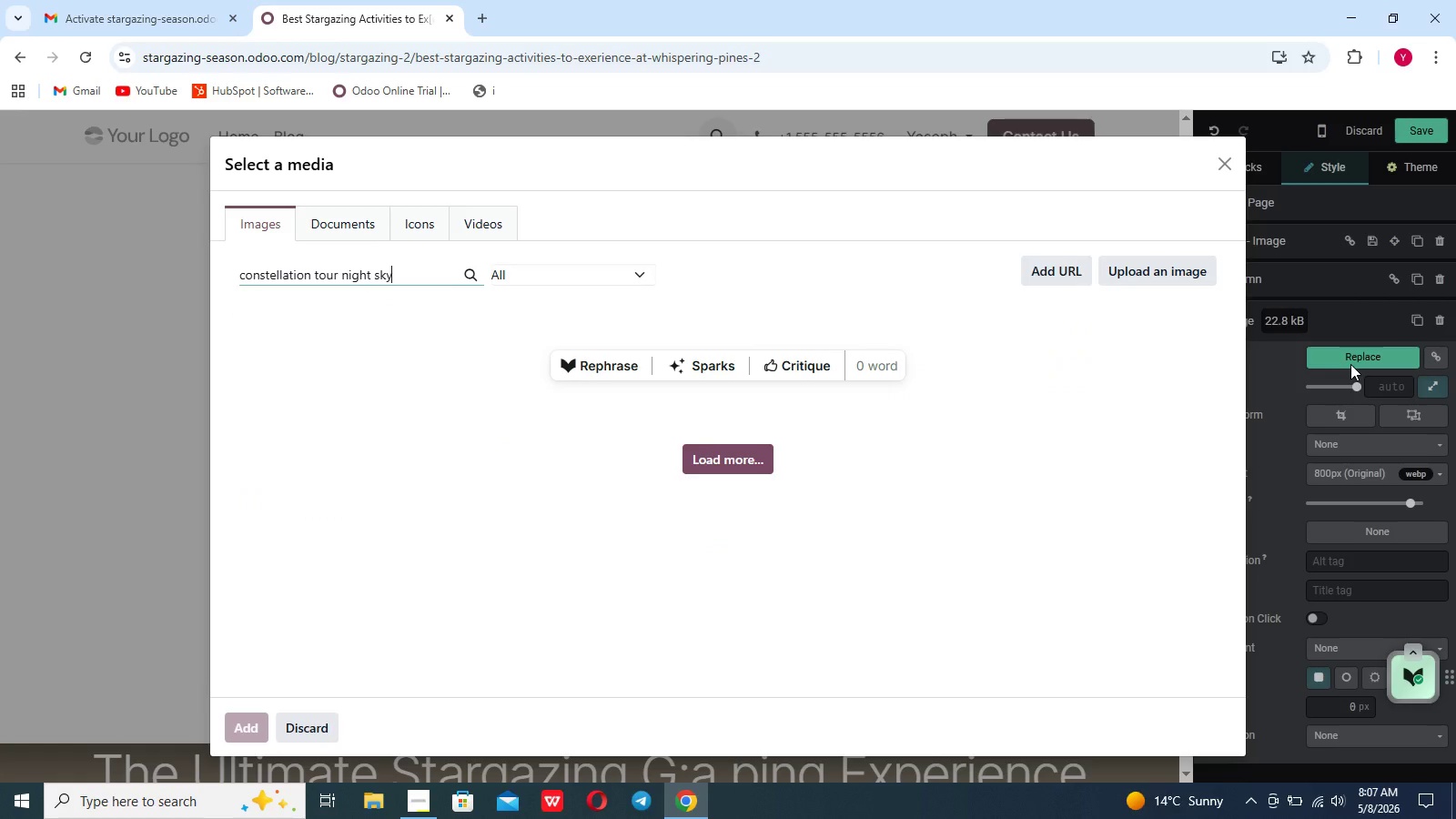 
mouse_move([842, 452])
 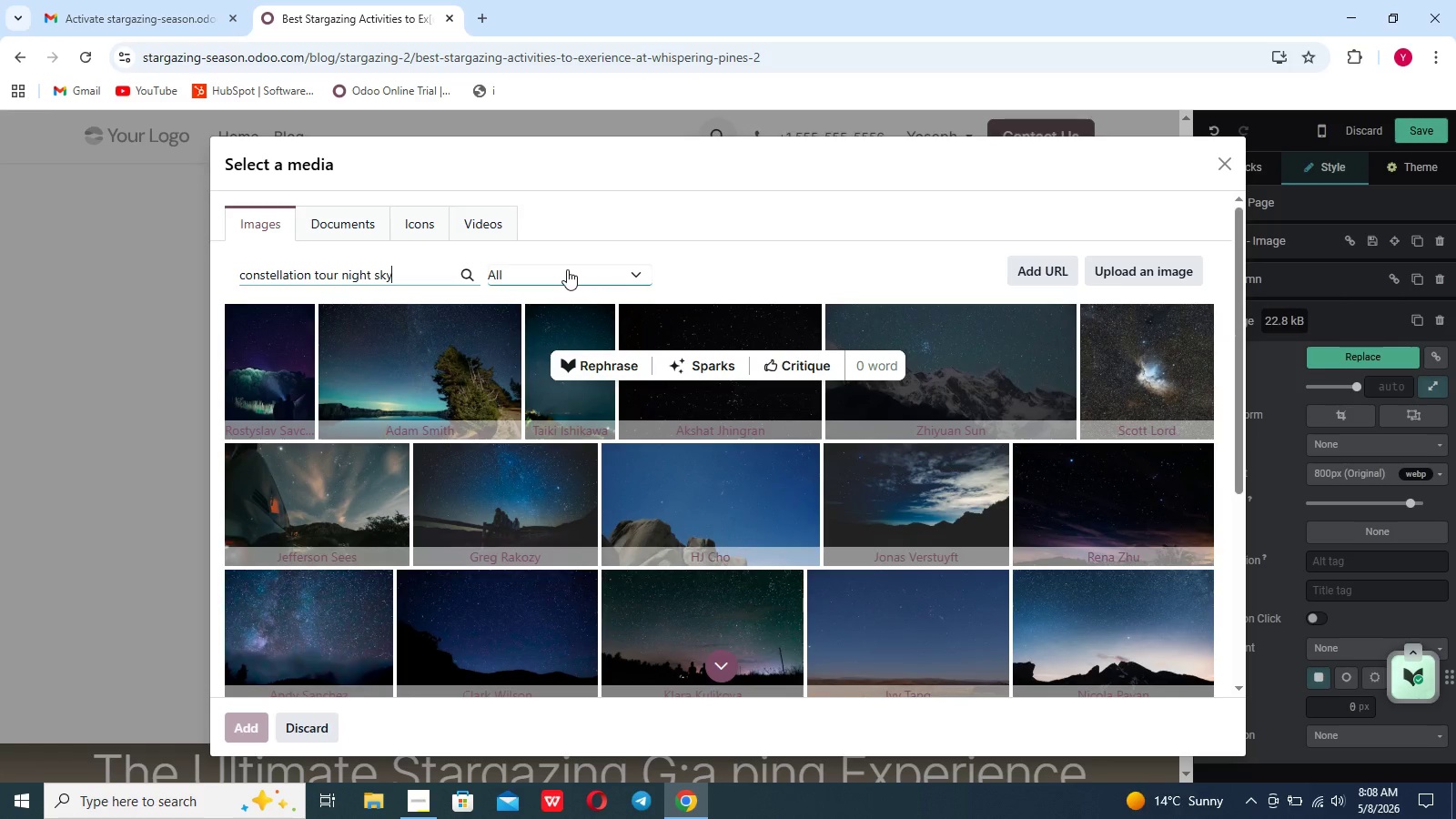 
left_click([567, 269])
 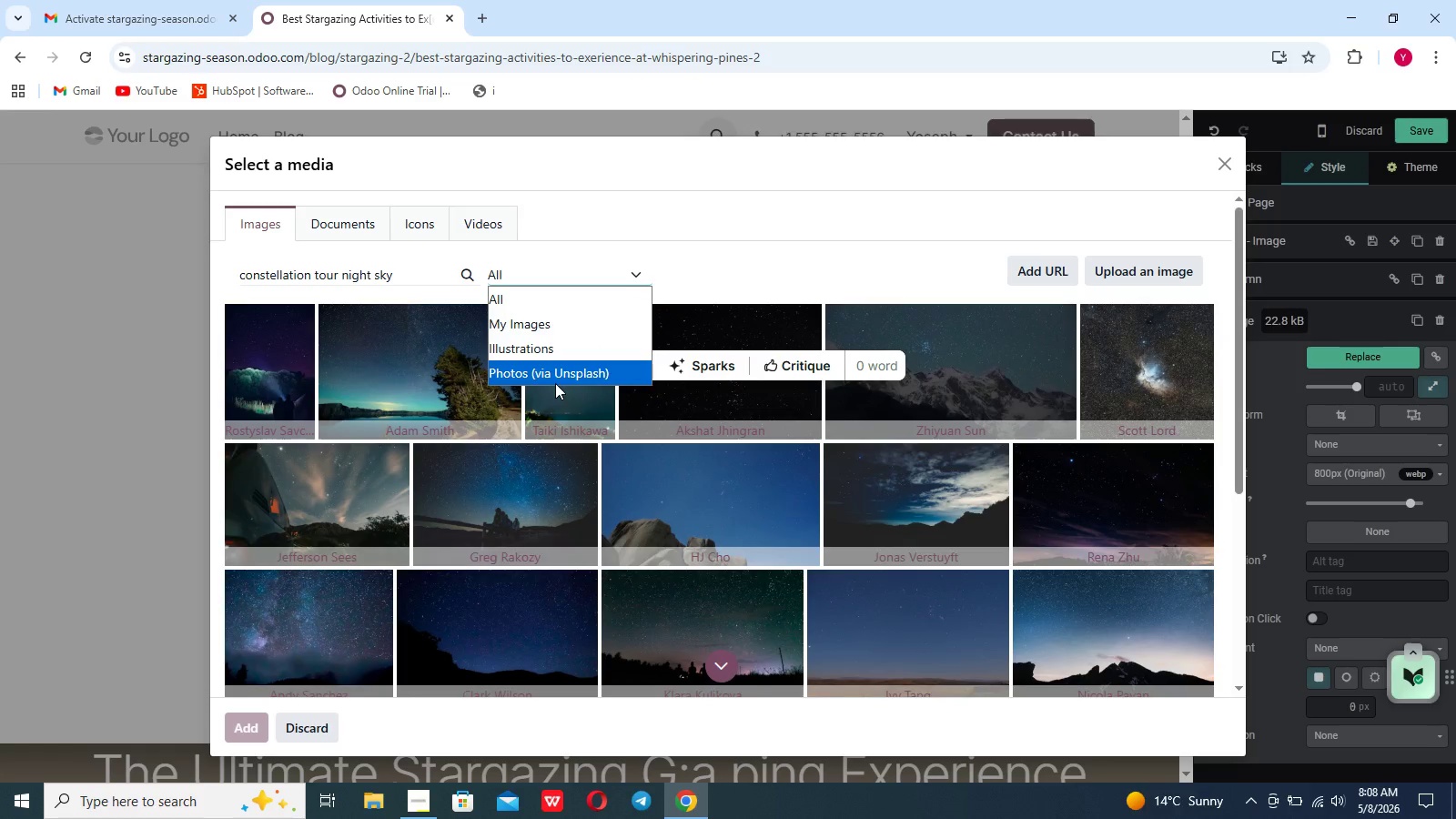 
left_click([555, 383])
 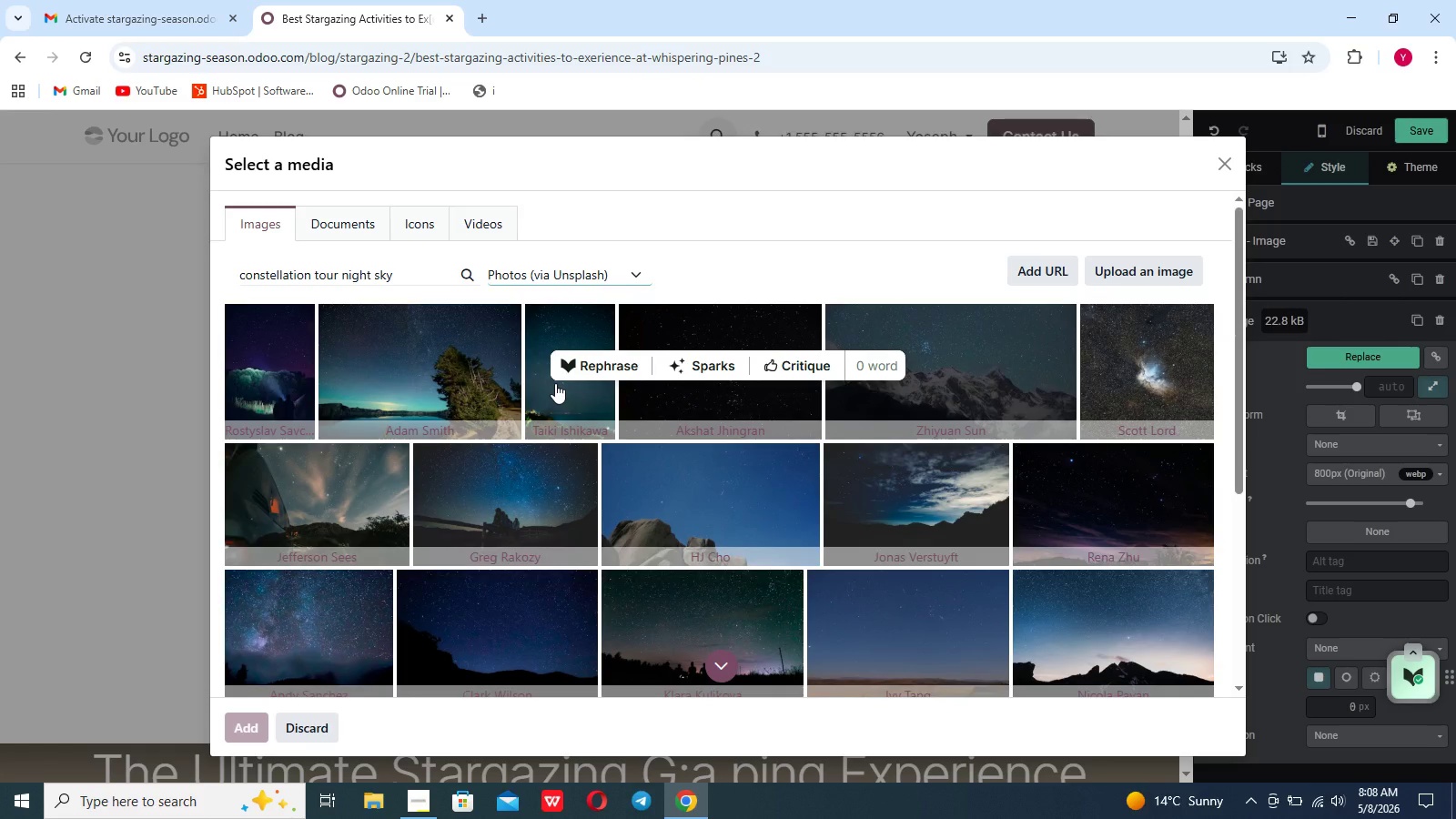 
scroll: coordinate [542, 460], scroll_direction: down, amount: 13.0
 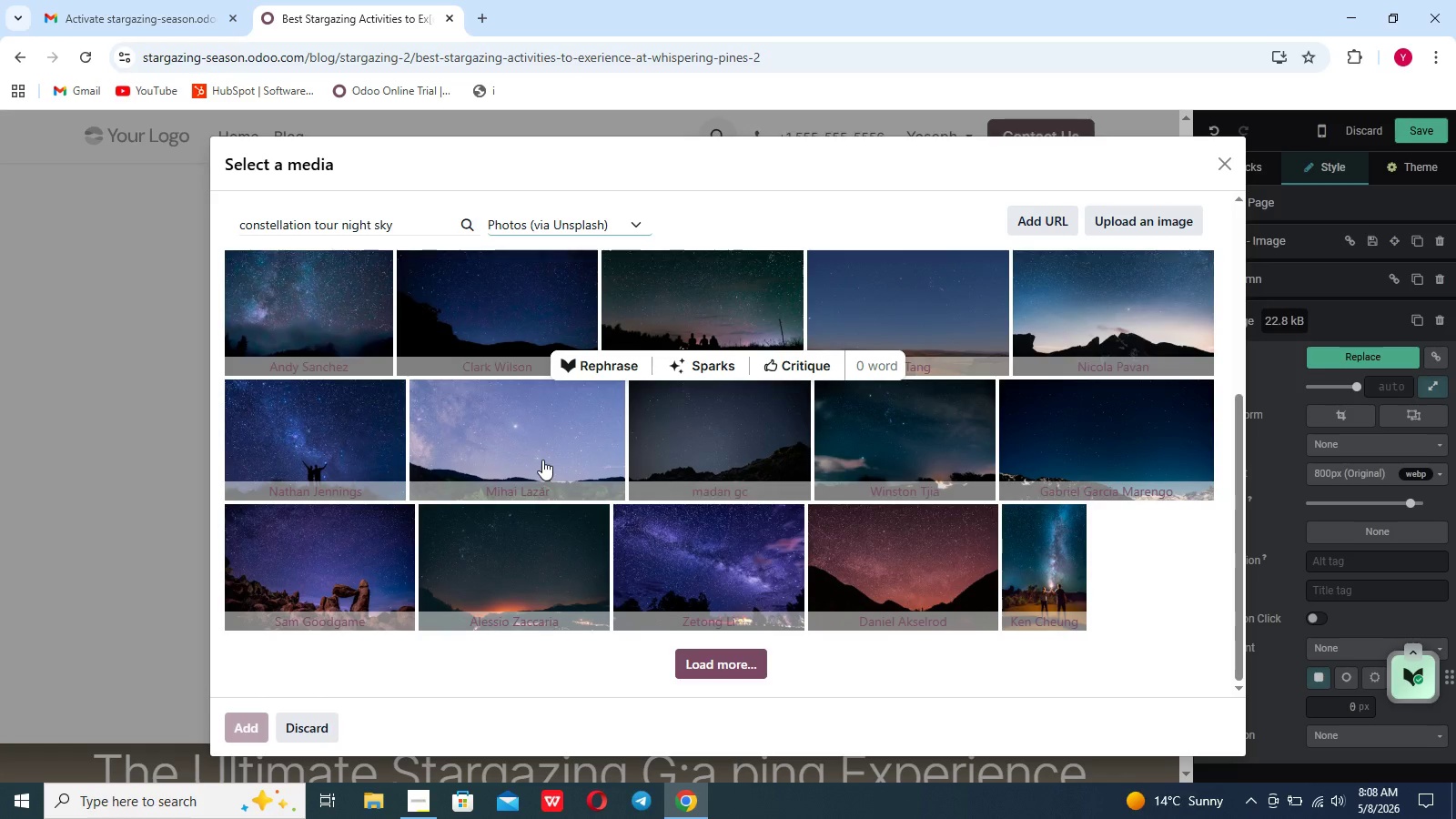 
left_click([351, 448])
 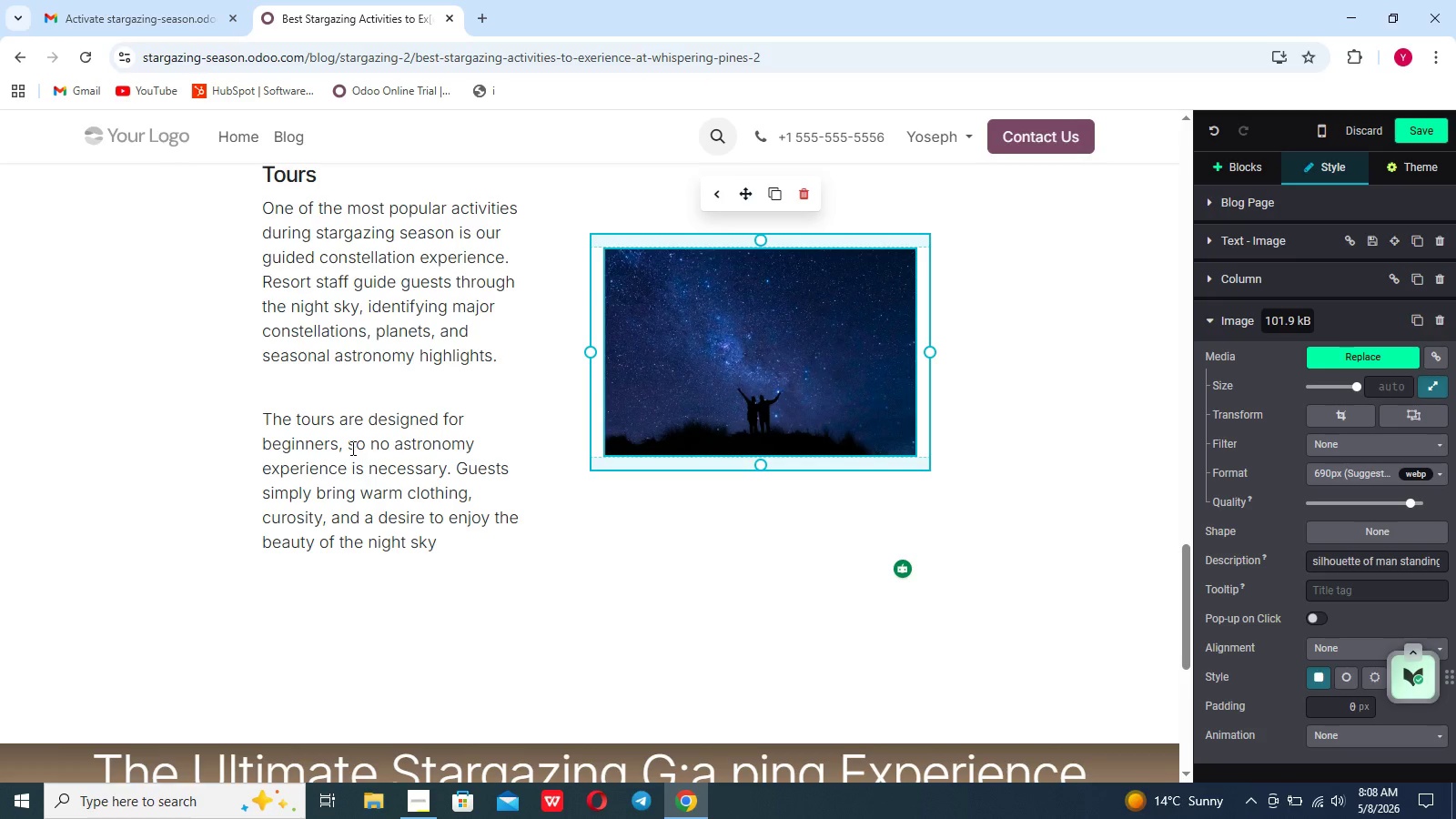 
wait(29.19)
 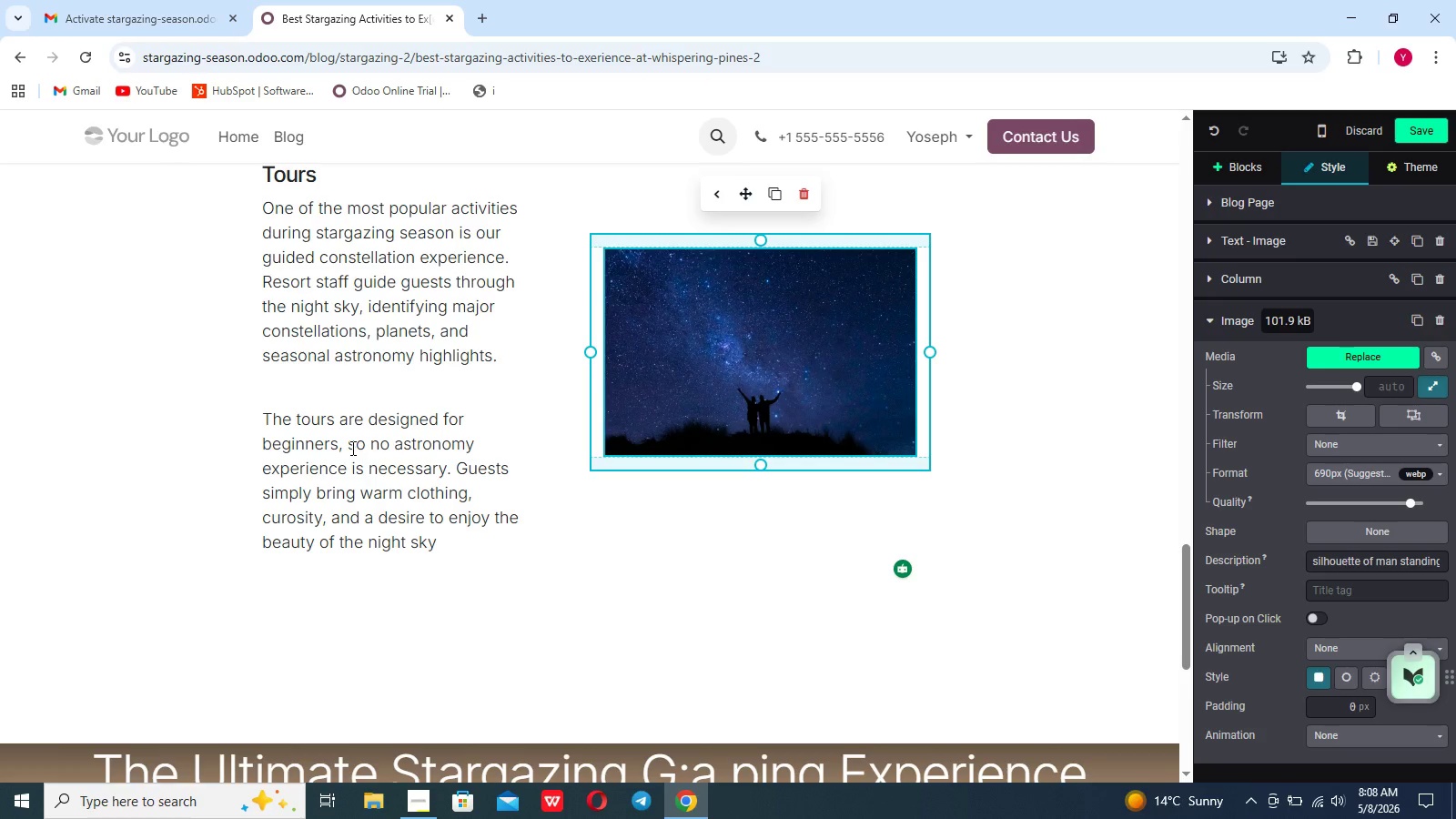 
scroll: coordinate [359, 515], scroll_direction: up, amount: 1.0
 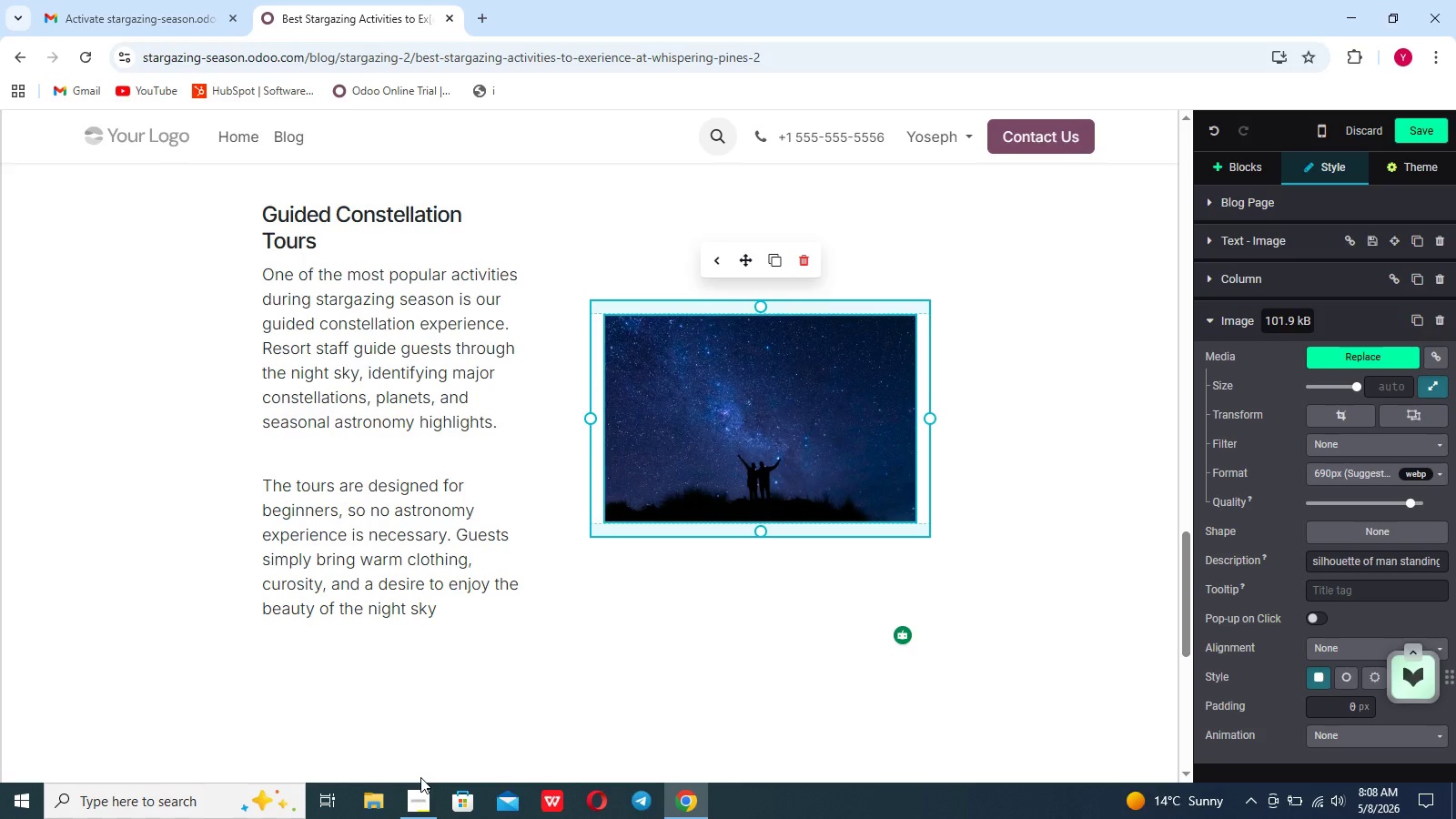 
left_click([420, 777])
 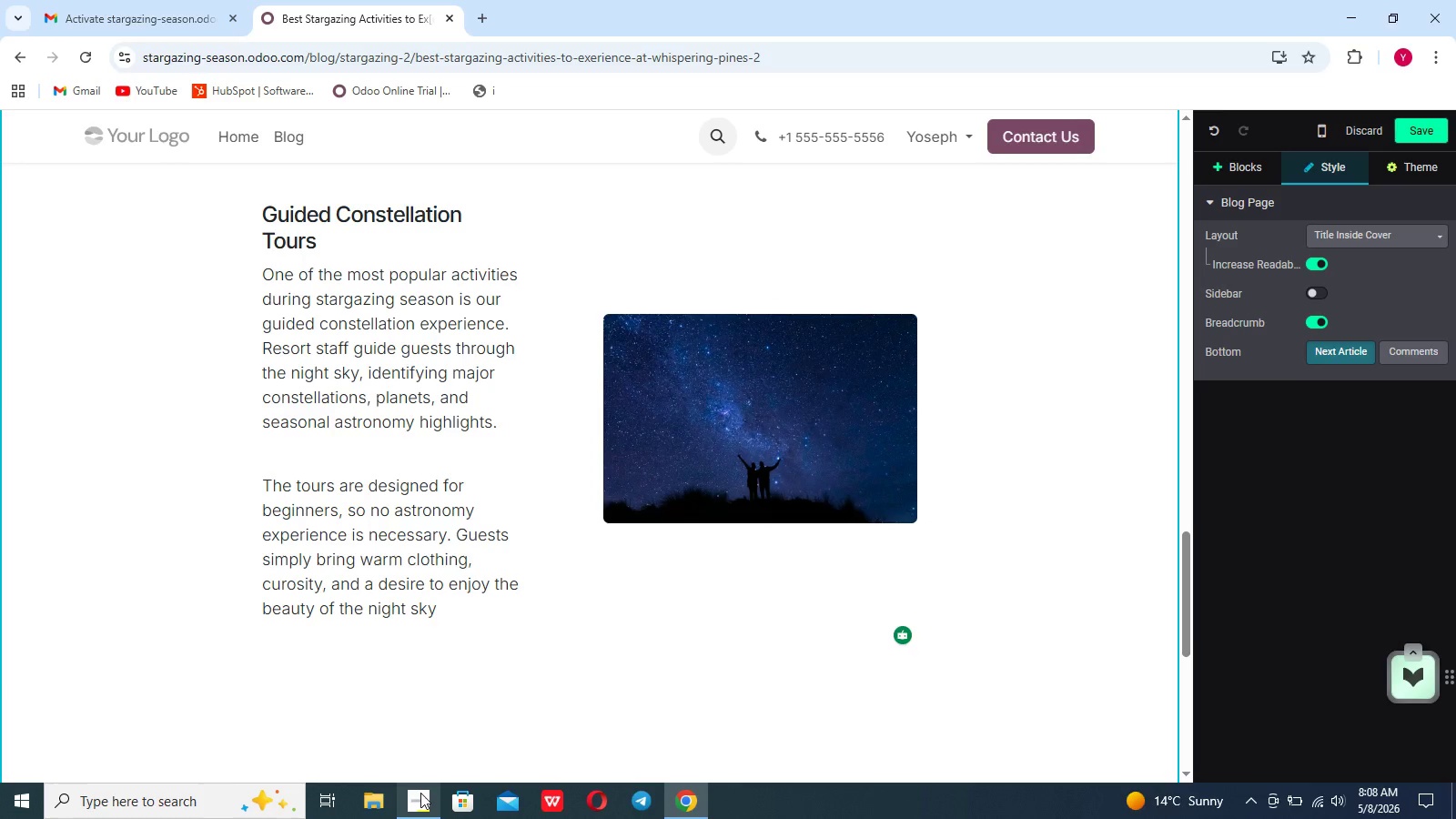 
left_click([420, 793])